 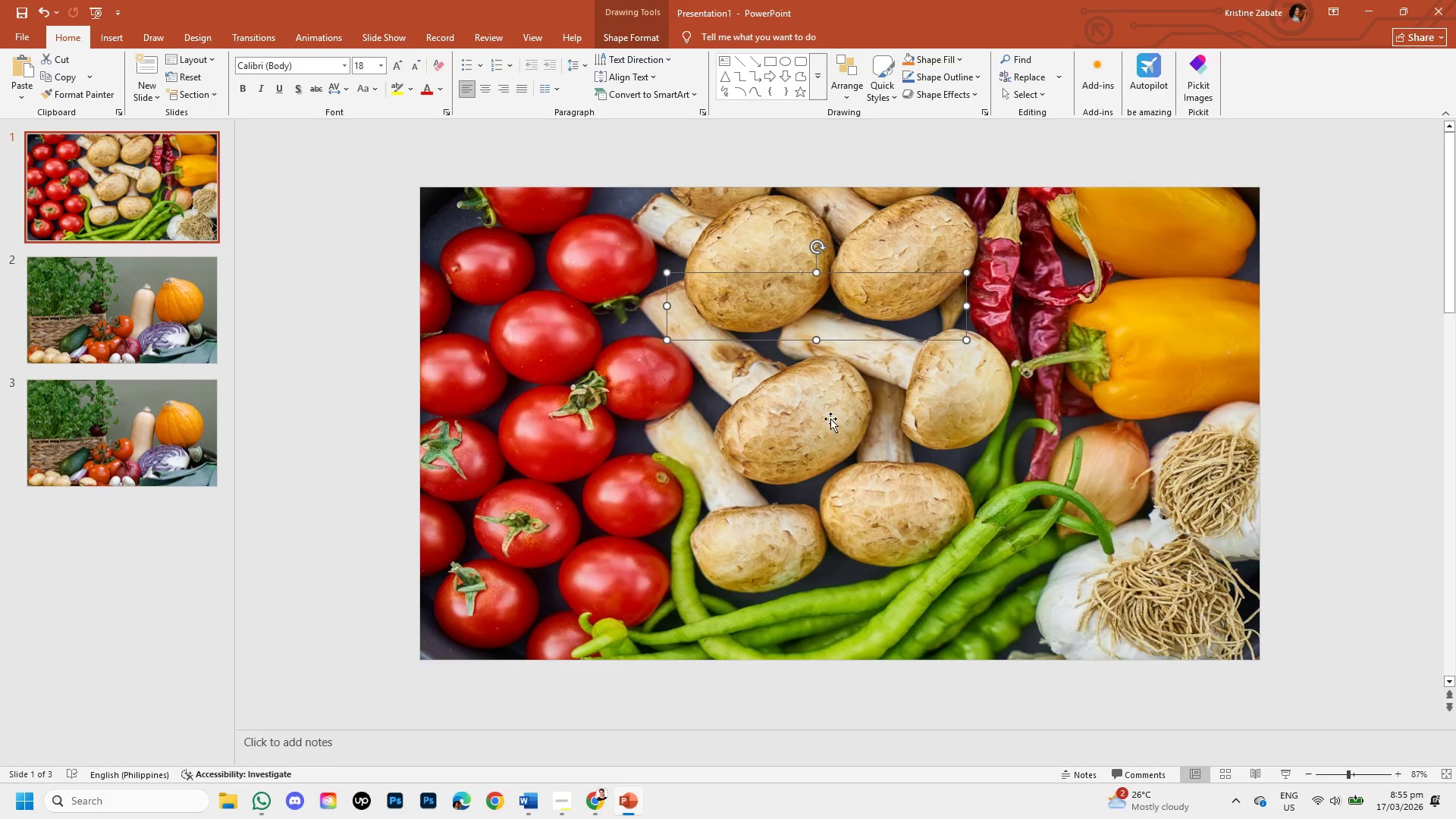 
key(Control+V)
 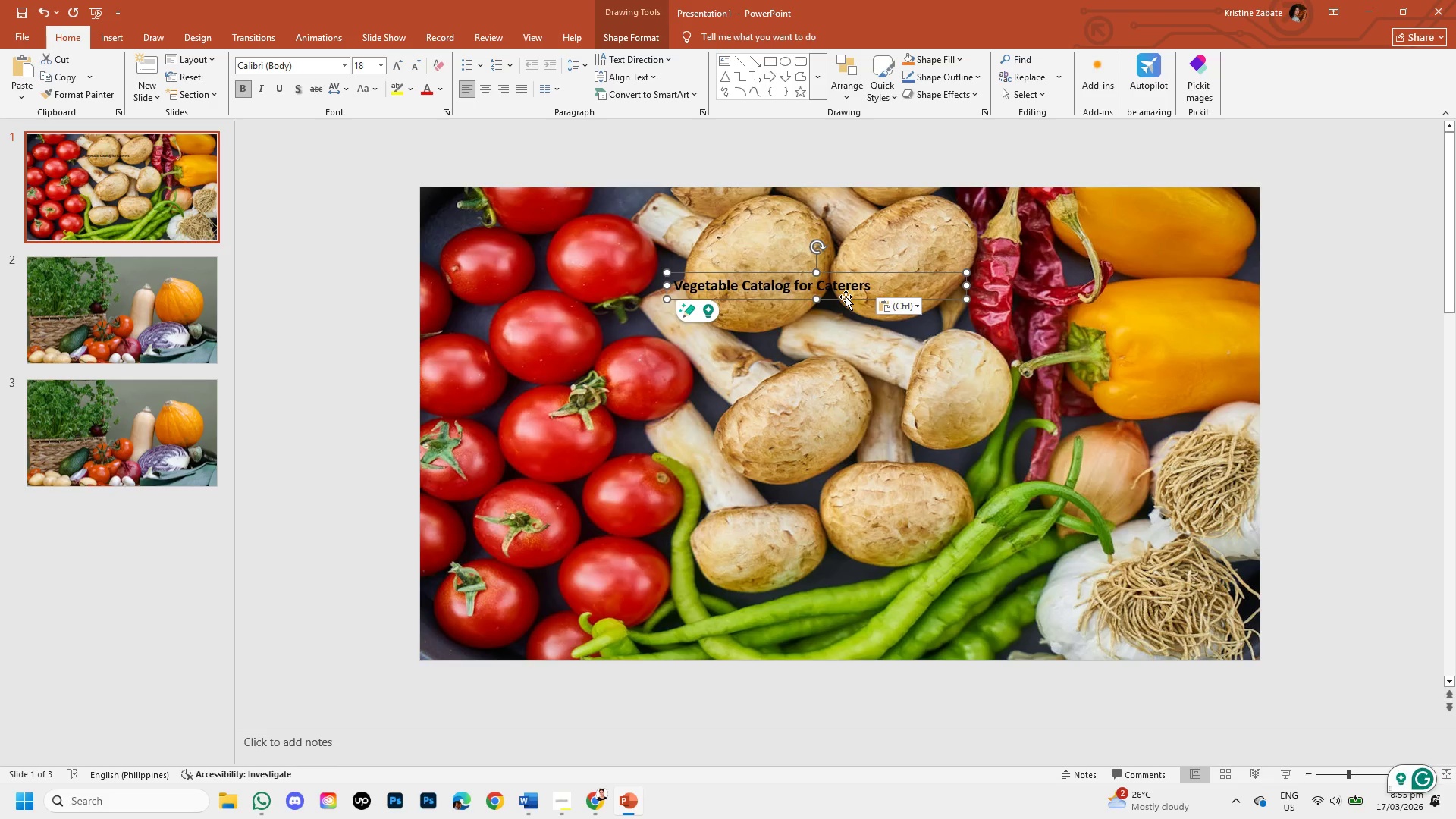 
left_click_drag(start_coordinate=[871, 287], to_coordinate=[843, 287])
 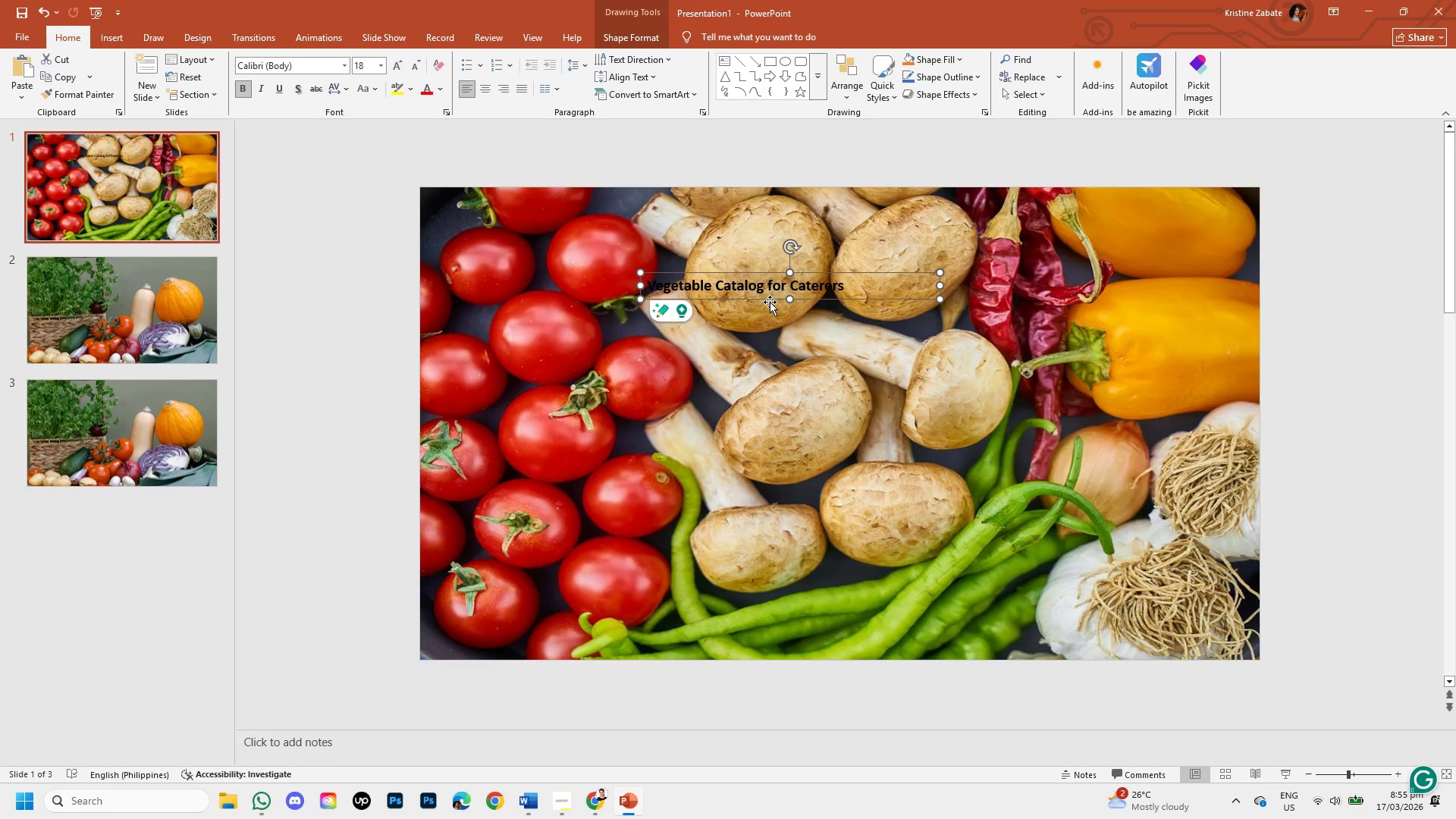 
left_click_drag(start_coordinate=[770, 302], to_coordinate=[813, 302])
 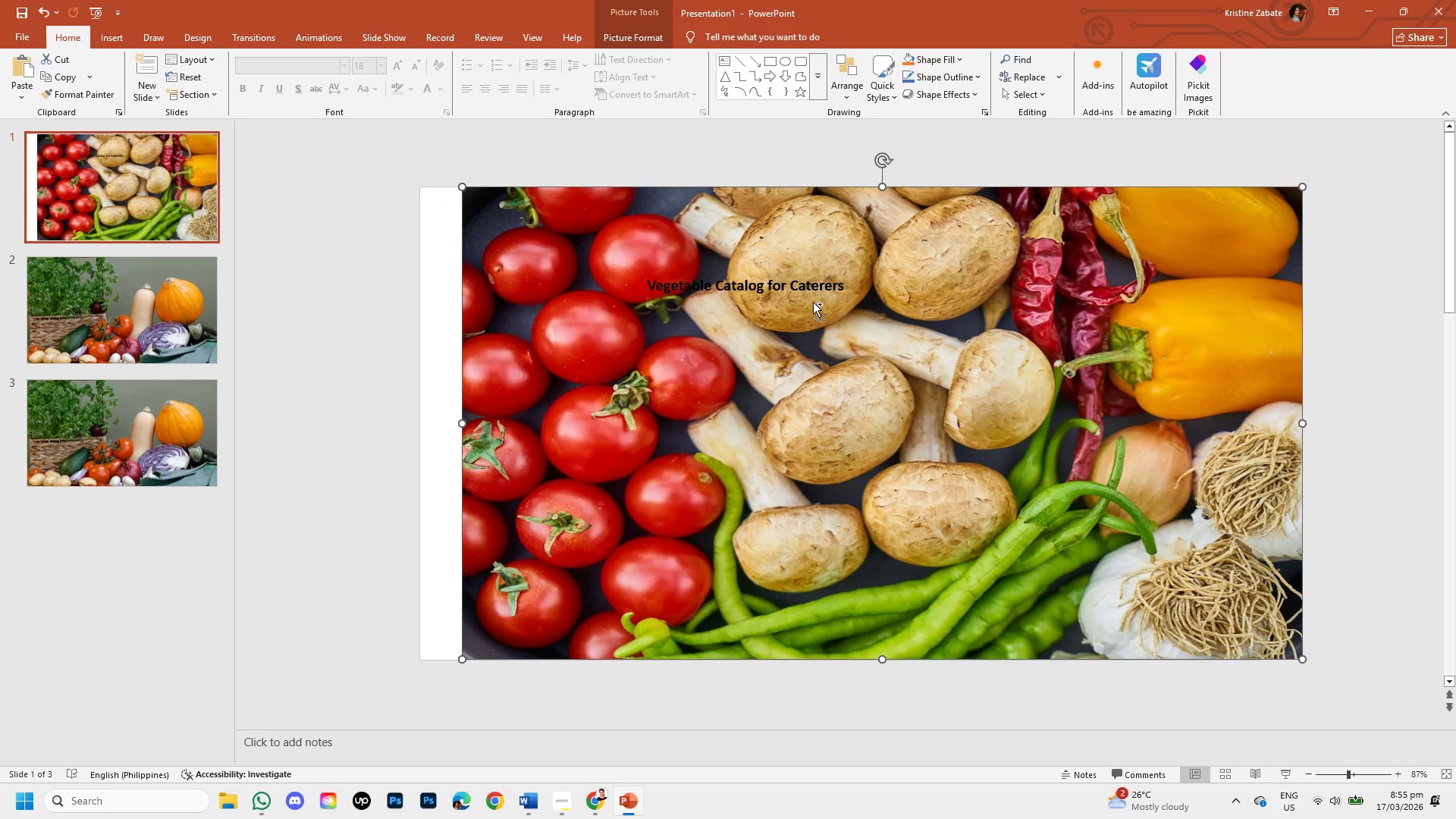 
key(Control+Z)
 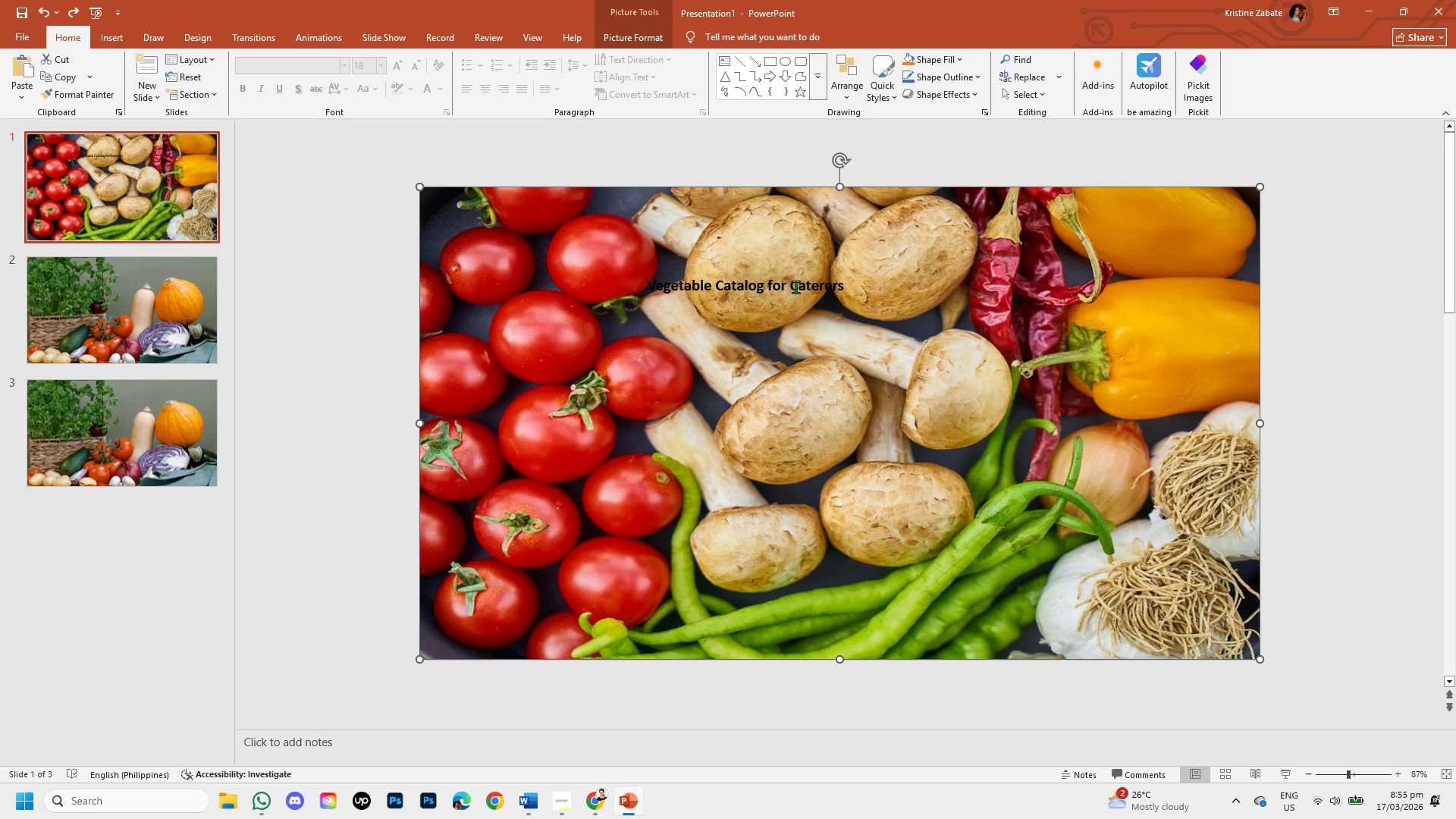 
left_click([795, 287])
 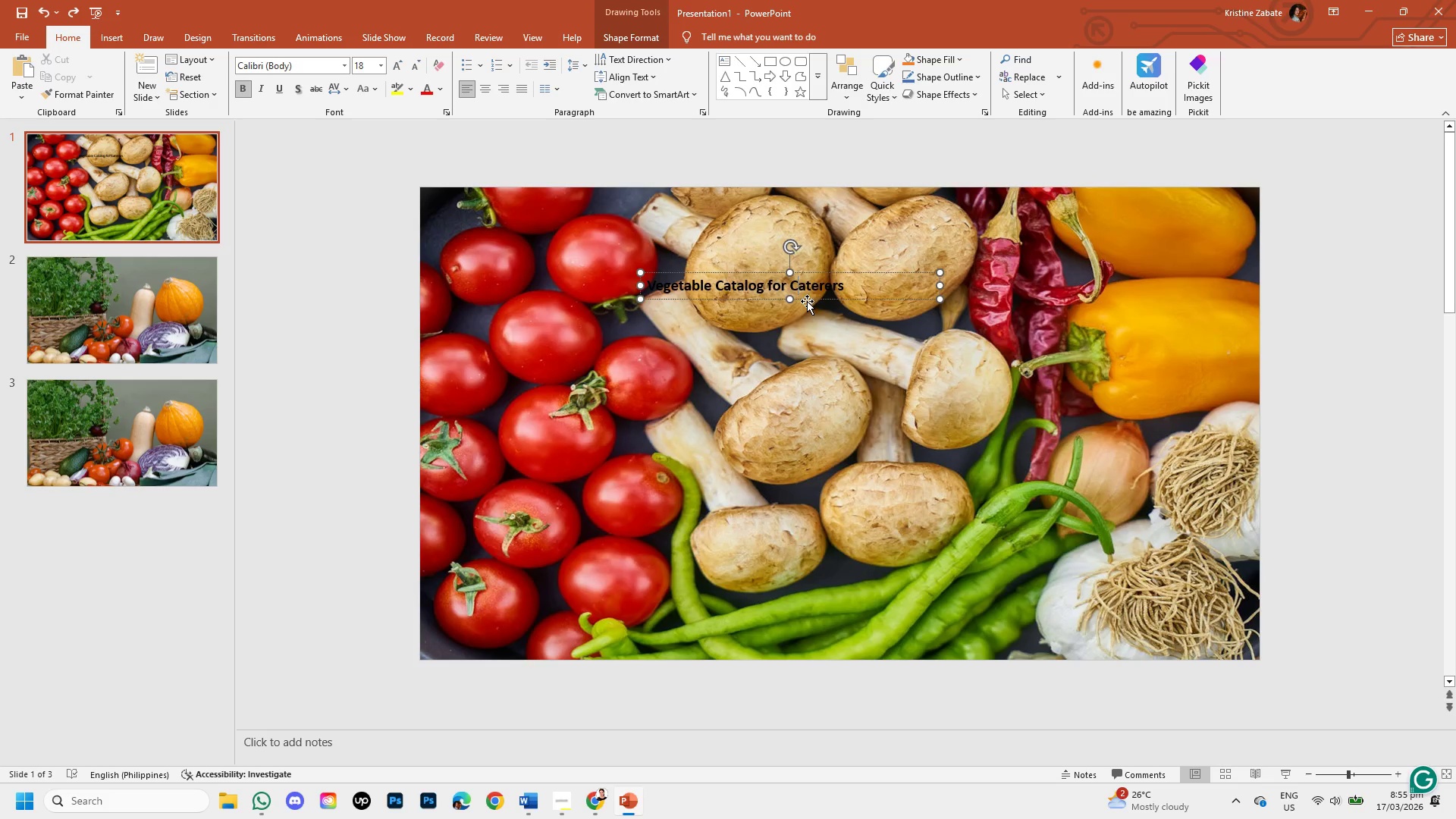 
left_click_drag(start_coordinate=[807, 301], to_coordinate=[877, 301])
 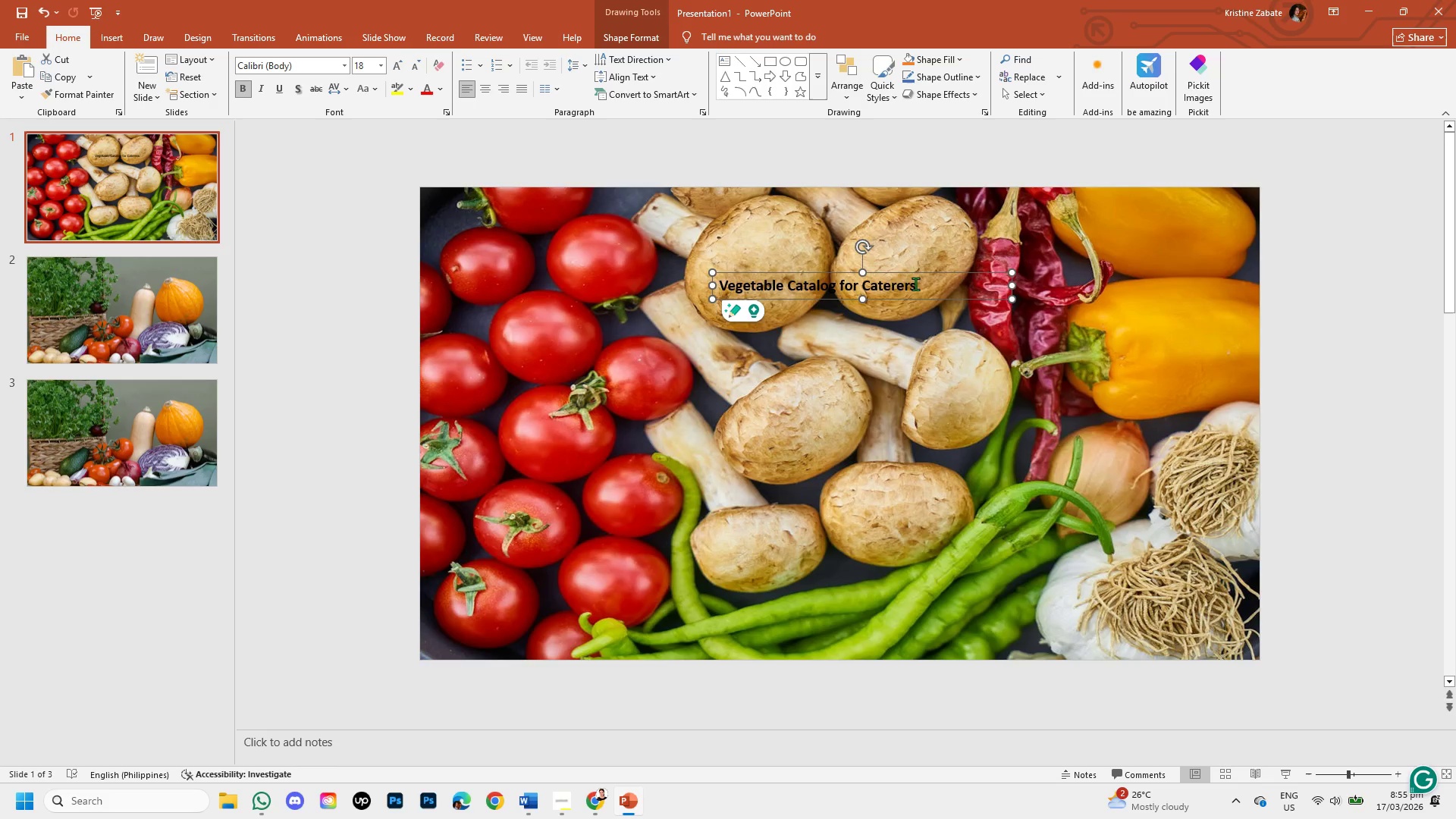 
left_click([914, 284])
 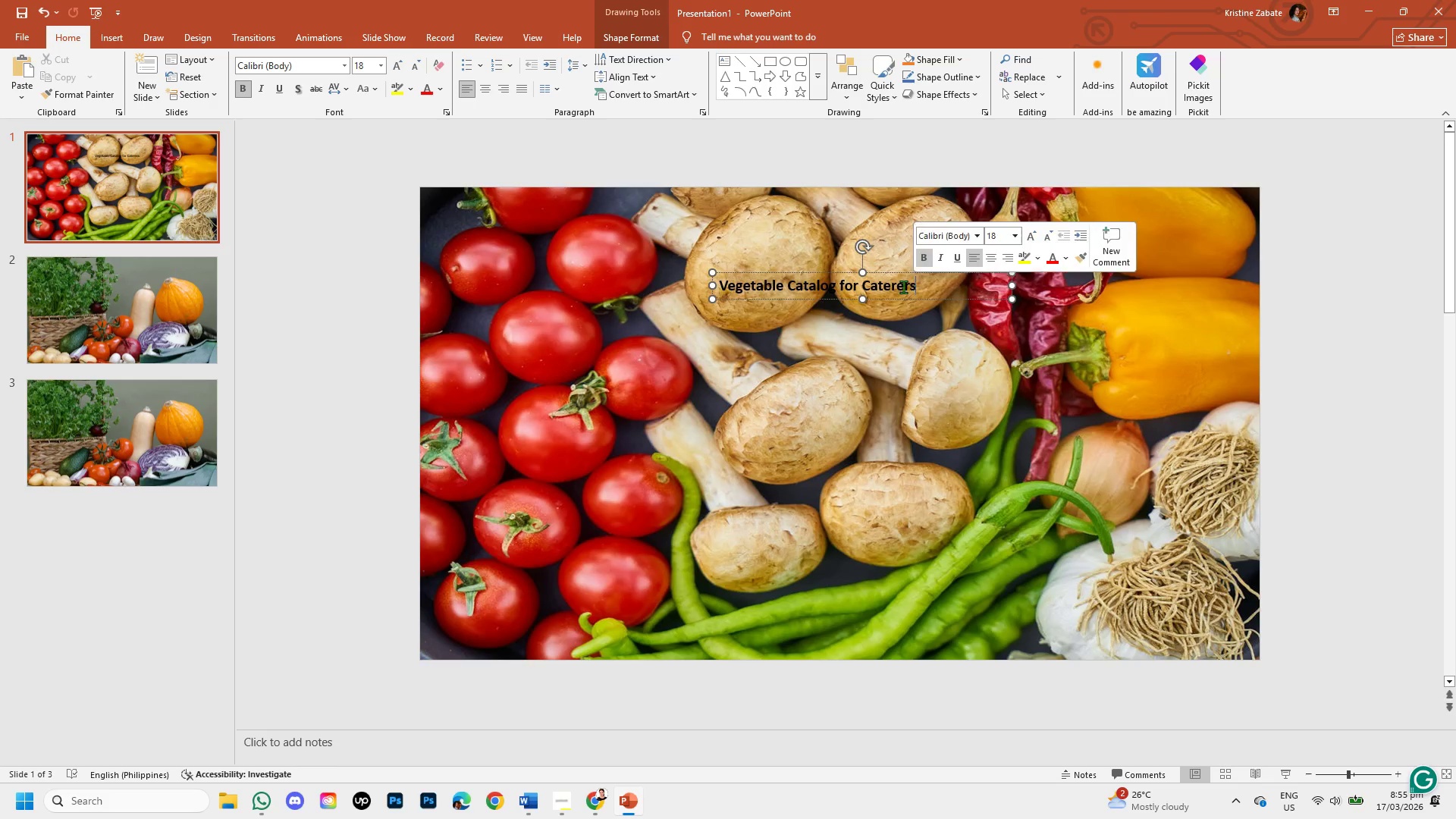 
left_click_drag(start_coordinate=[914, 284], to_coordinate=[764, 284])
 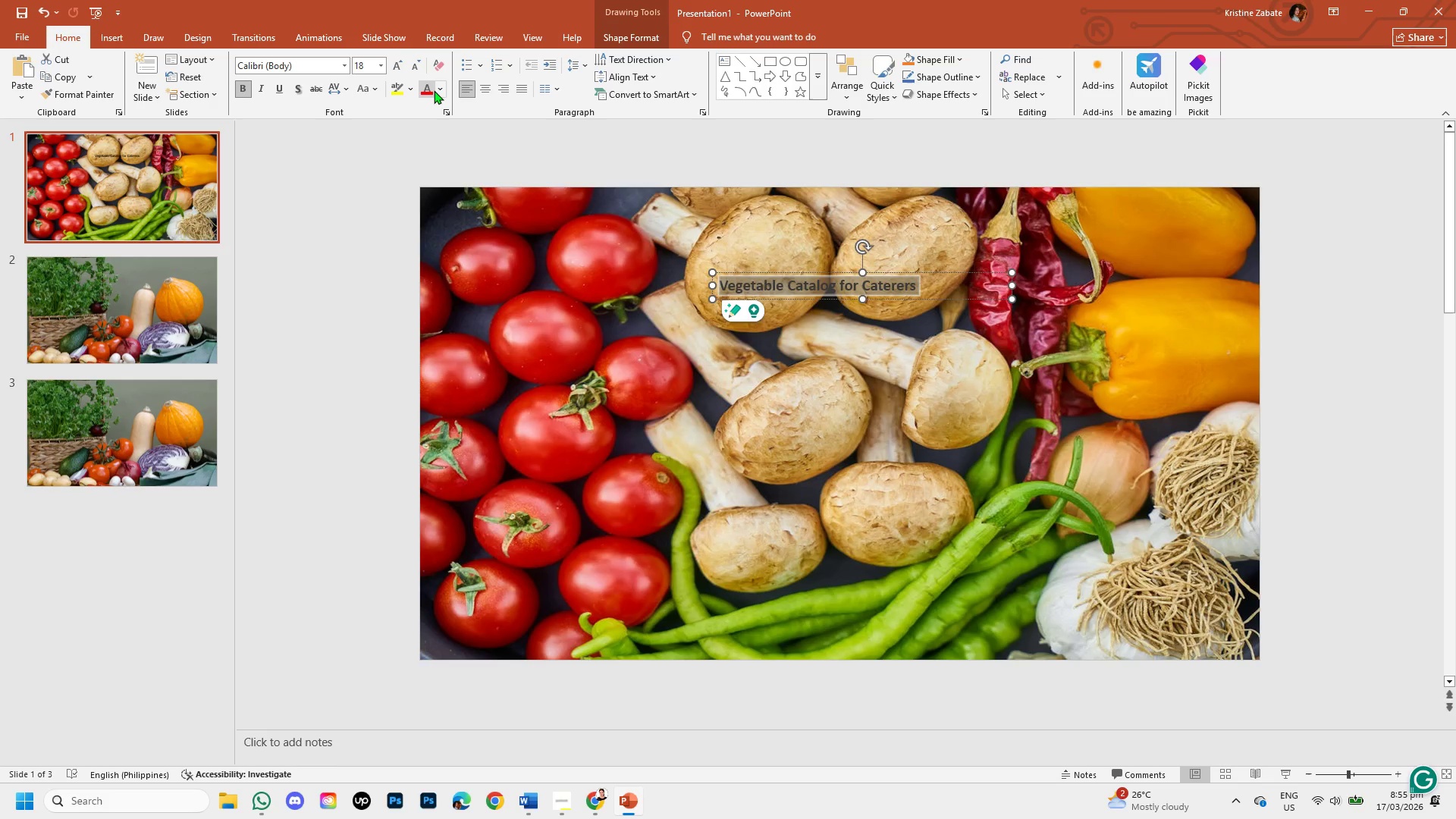 
left_click([438, 92])
 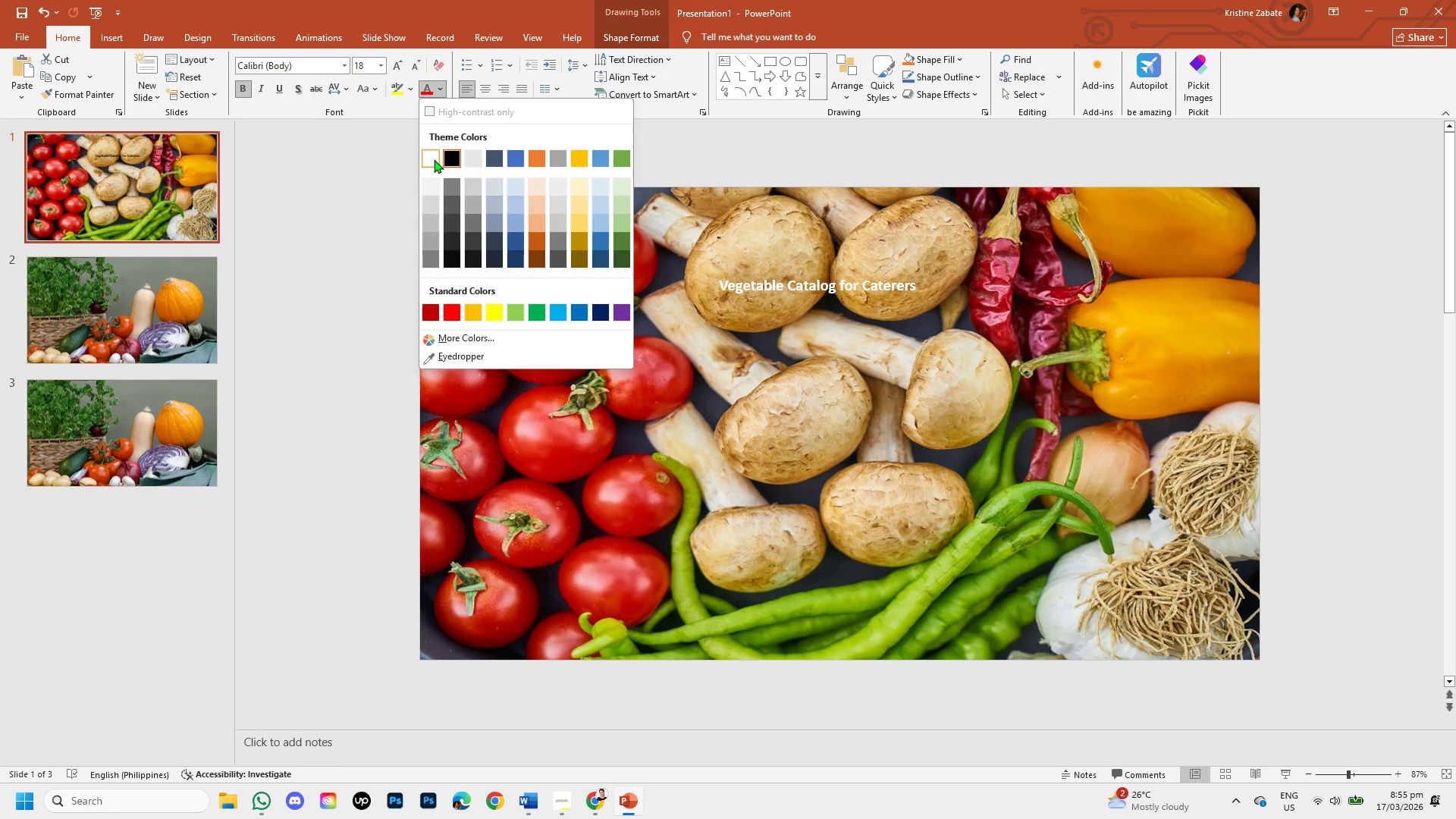 
left_click([434, 159])
 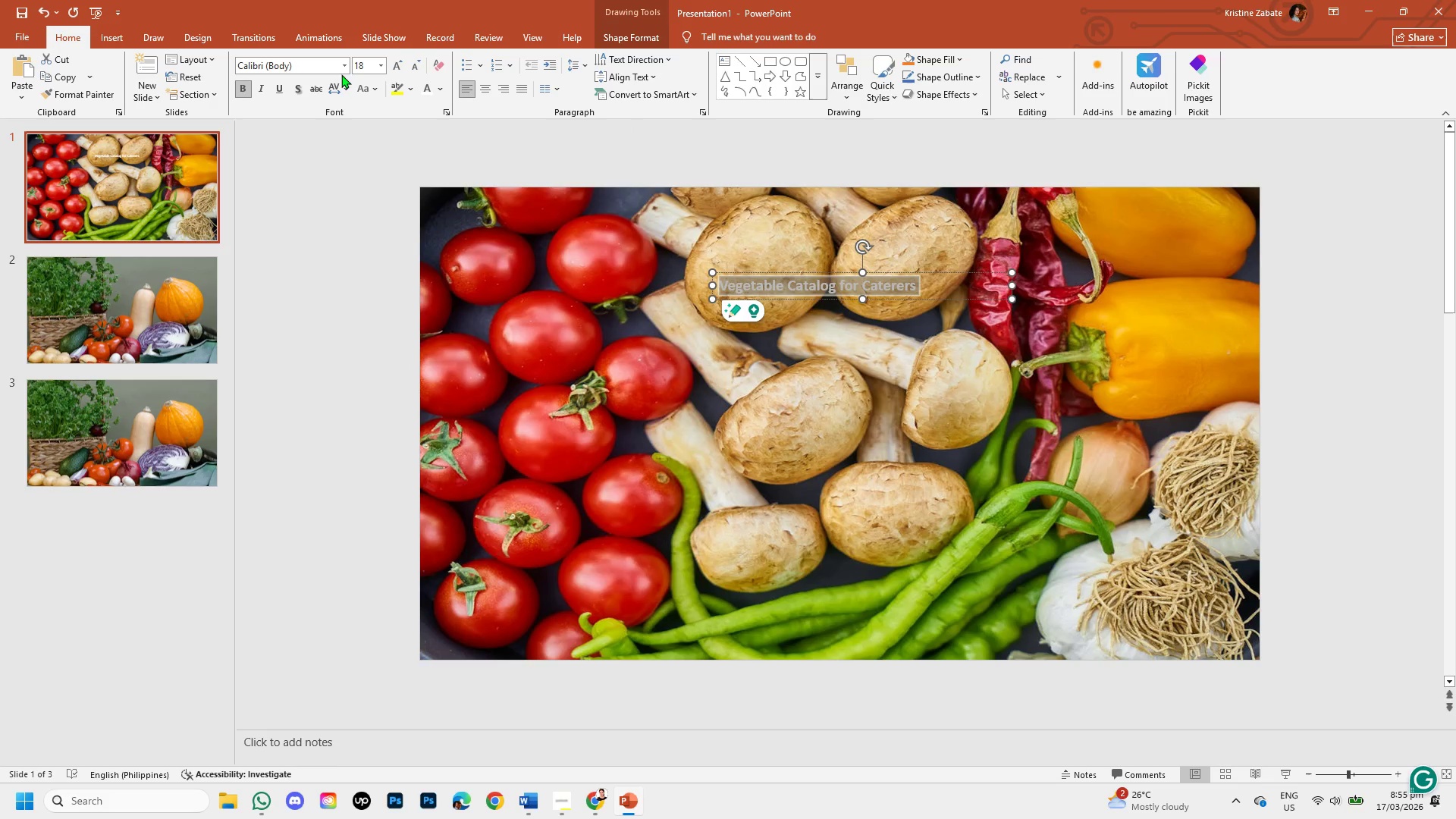 
left_click([343, 66])
 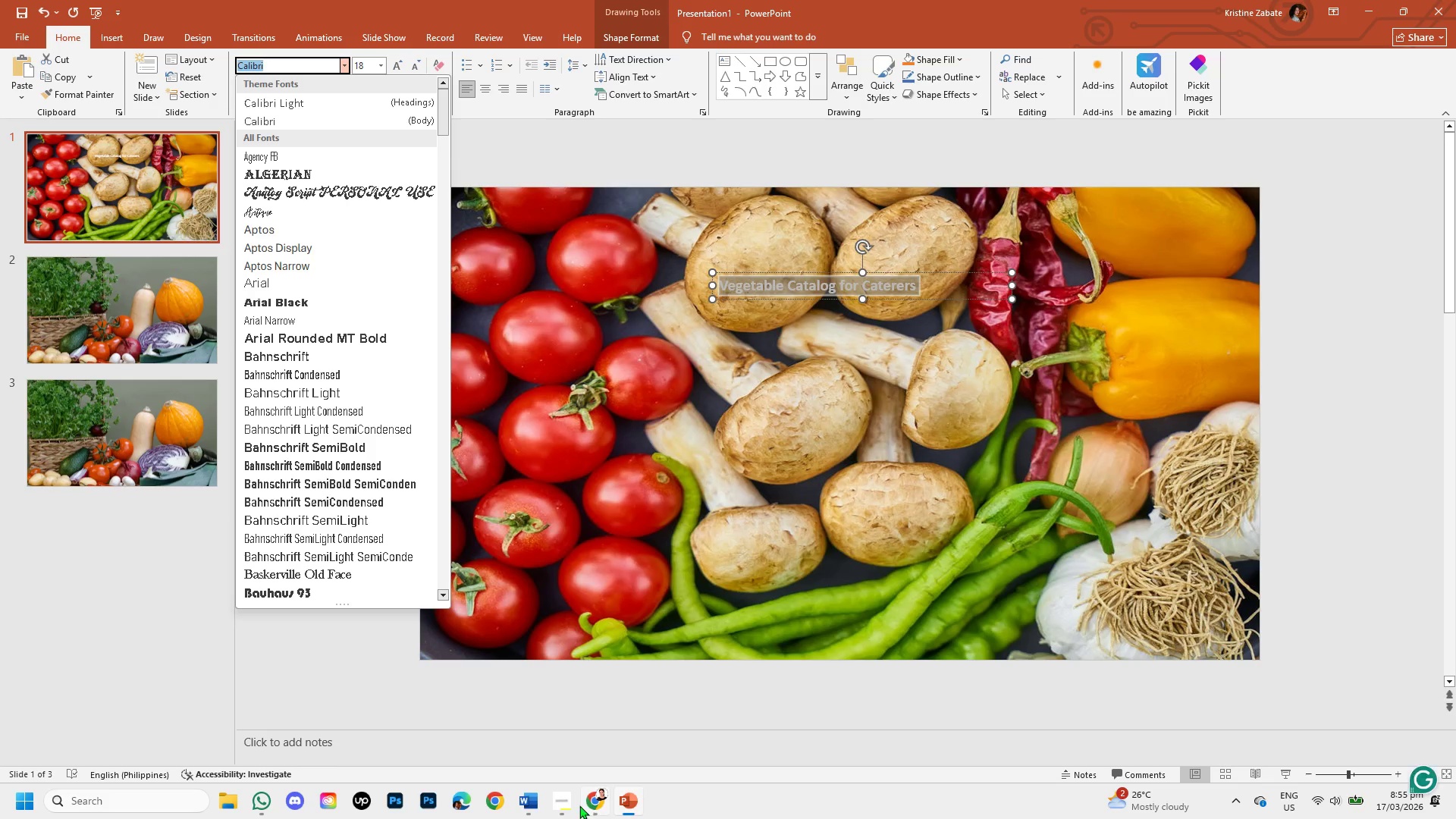 
left_click([562, 799])